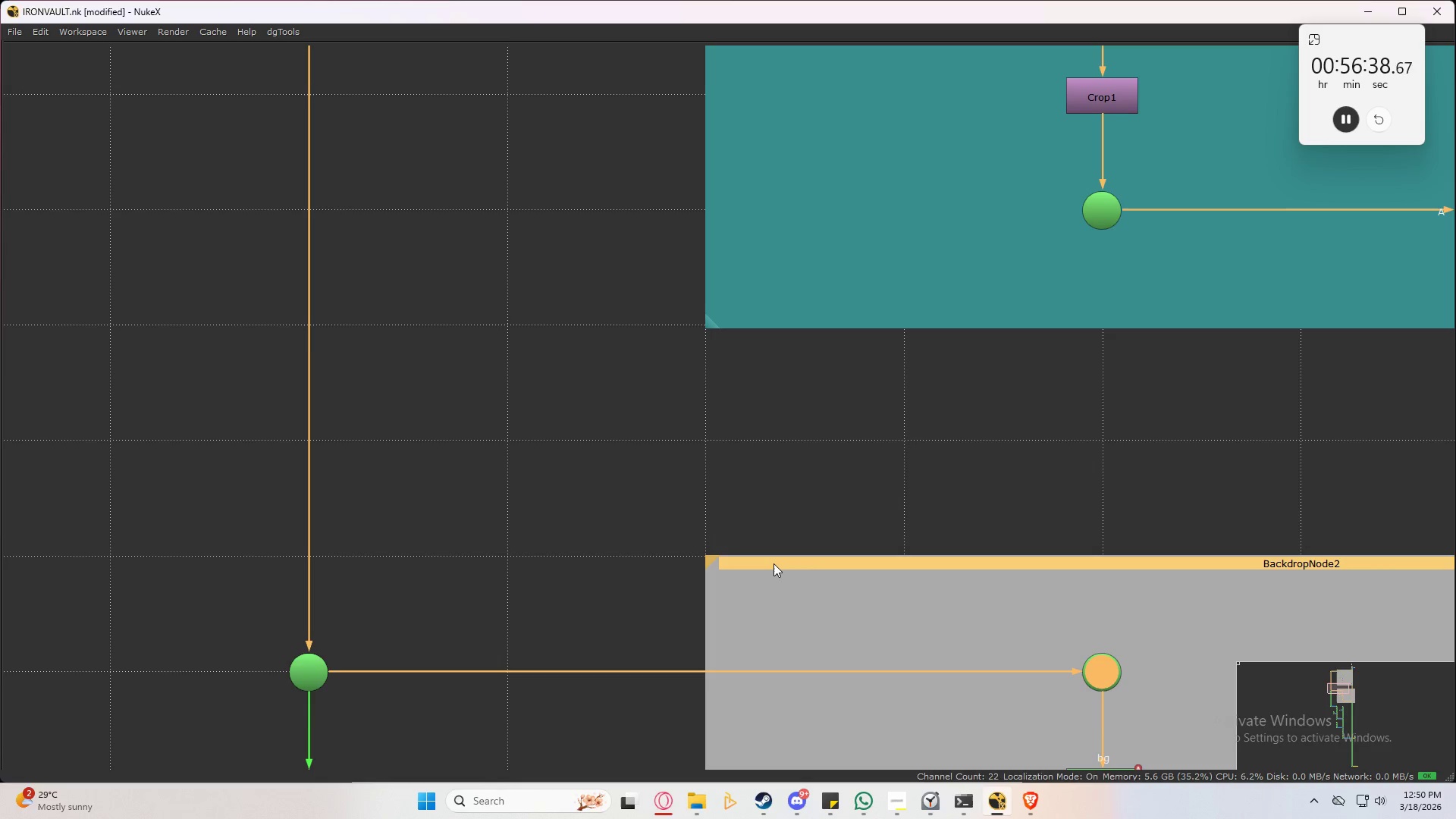 
hold_key(key=ControlLeft, duration=0.39)
triple_click([774, 563])
 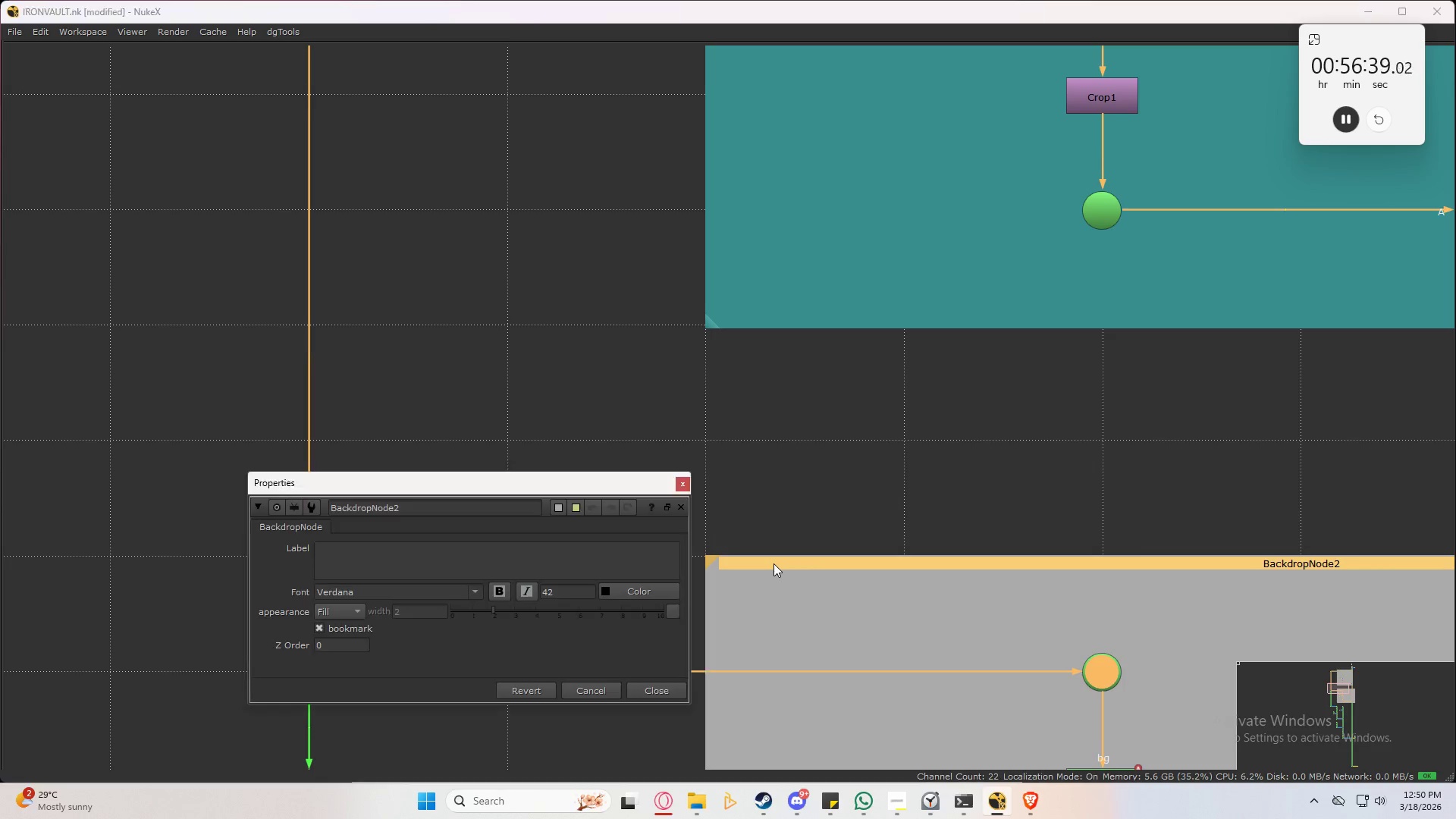 
triple_click([774, 563])
 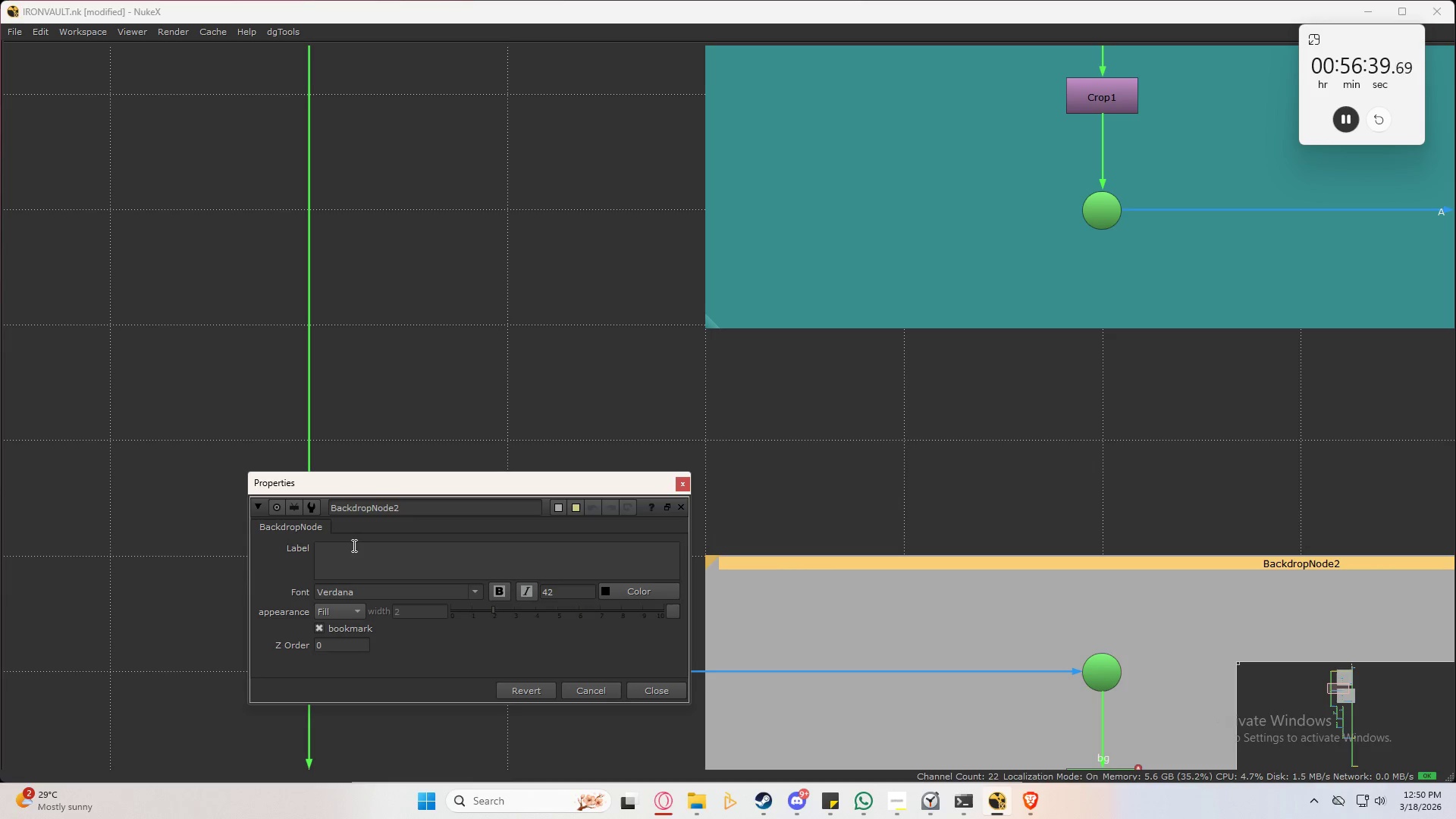 
left_click([350, 557])
 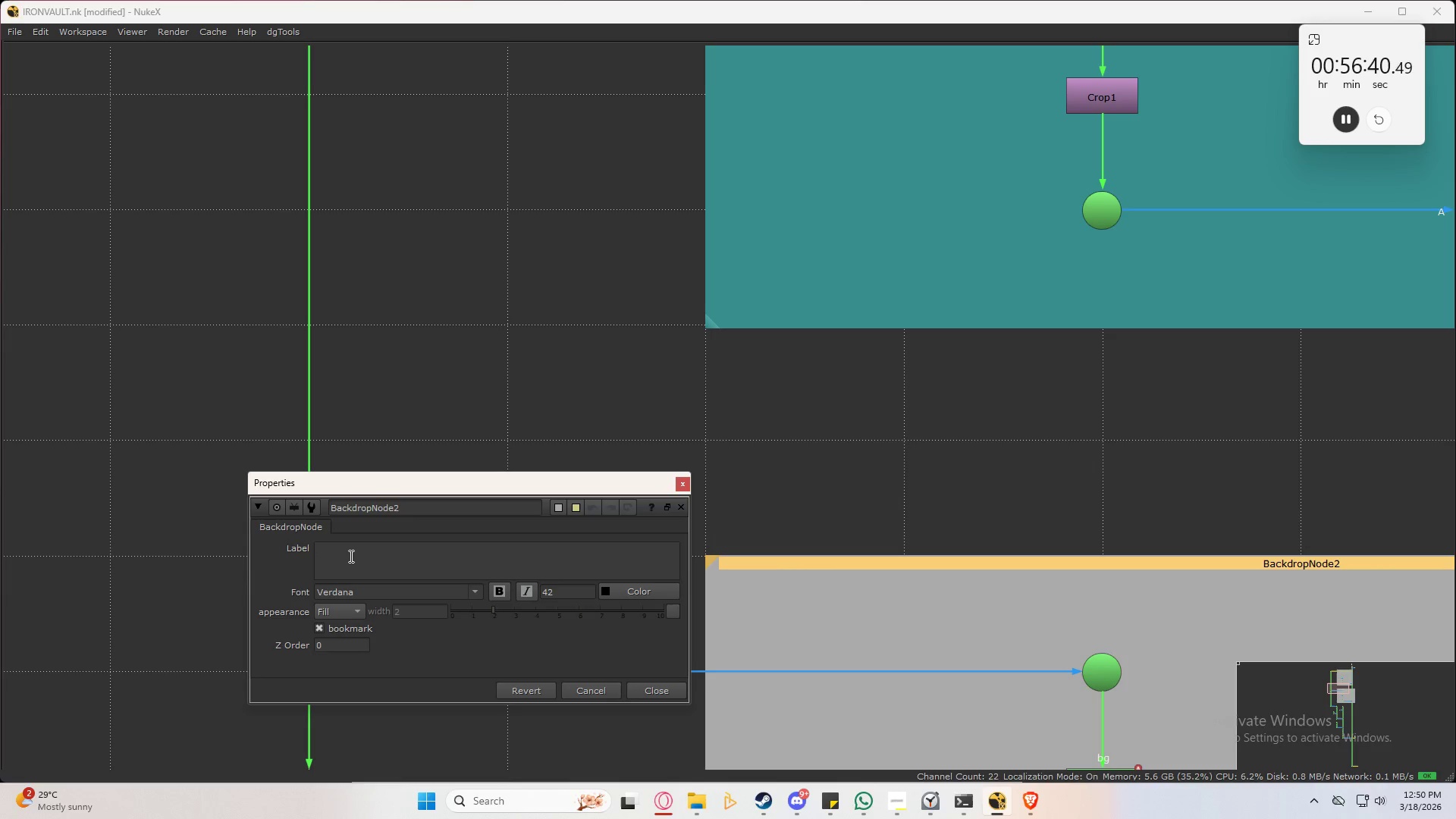 
type(C)
key(Backspace)
type(M)
key(Backspace)
type(MIRROR SMUDGES)
 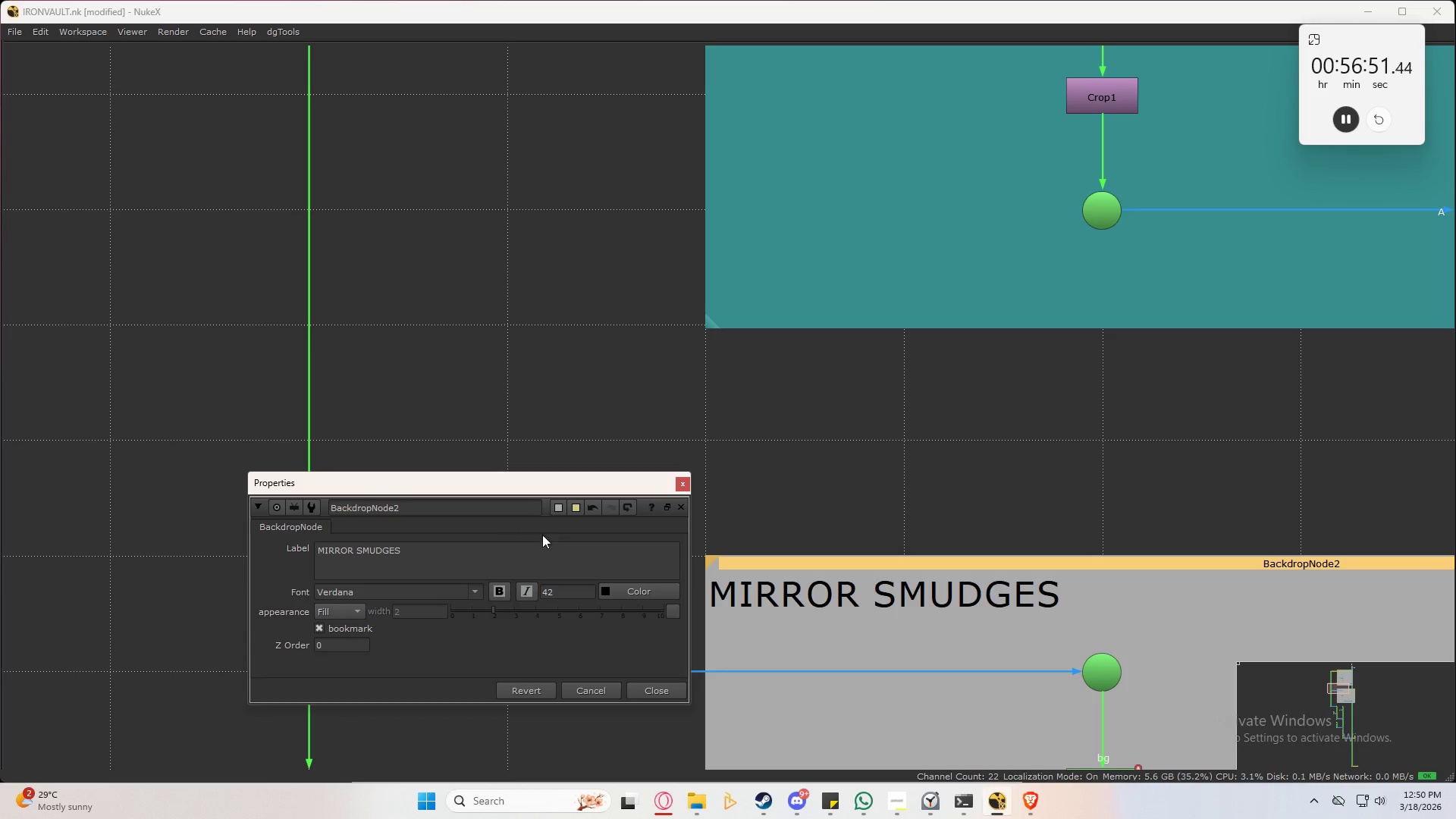 
left_click_drag(start_coordinate=[566, 595], to_coordinate=[475, 610])
 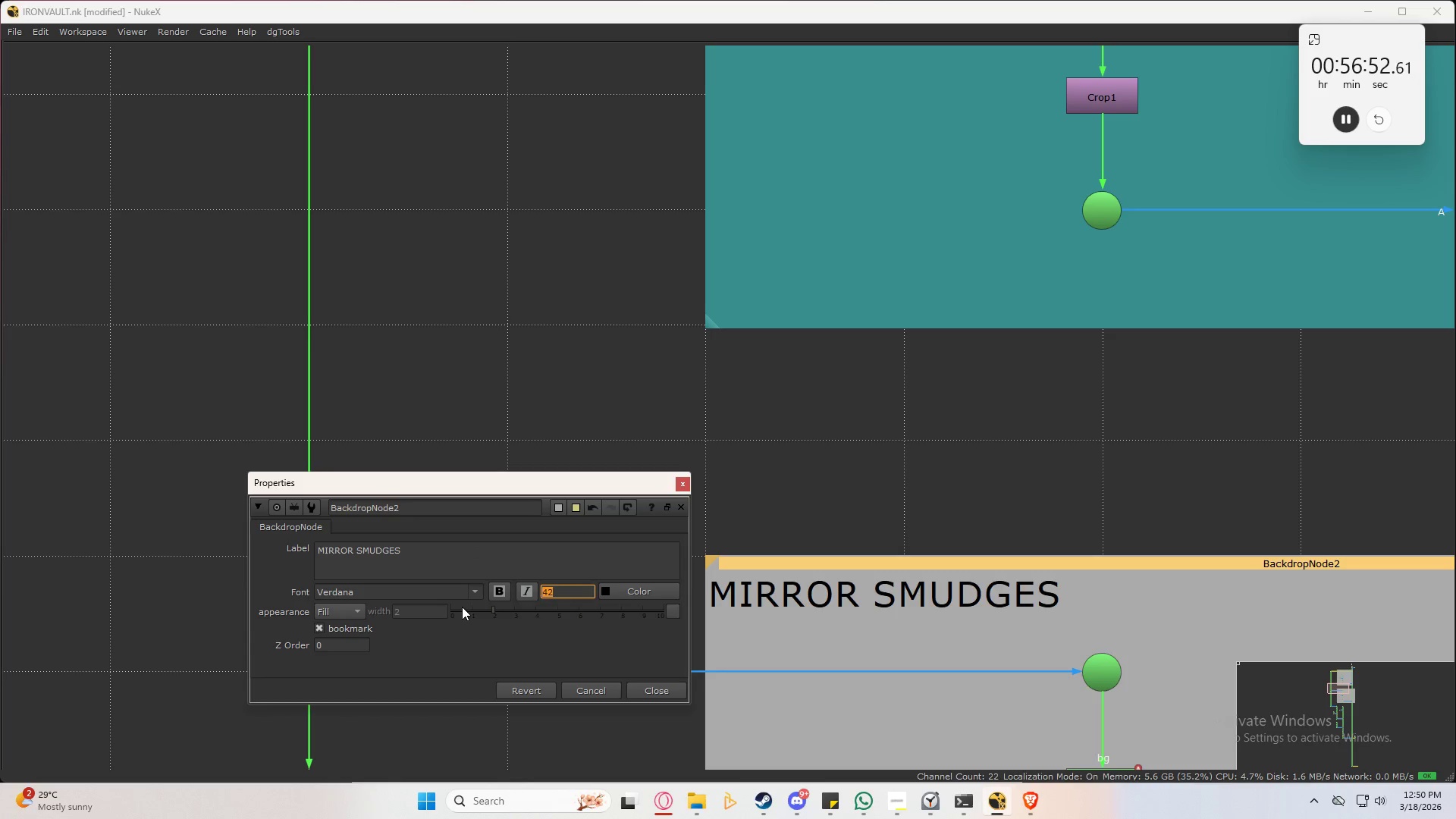 
key(Numpad1)
 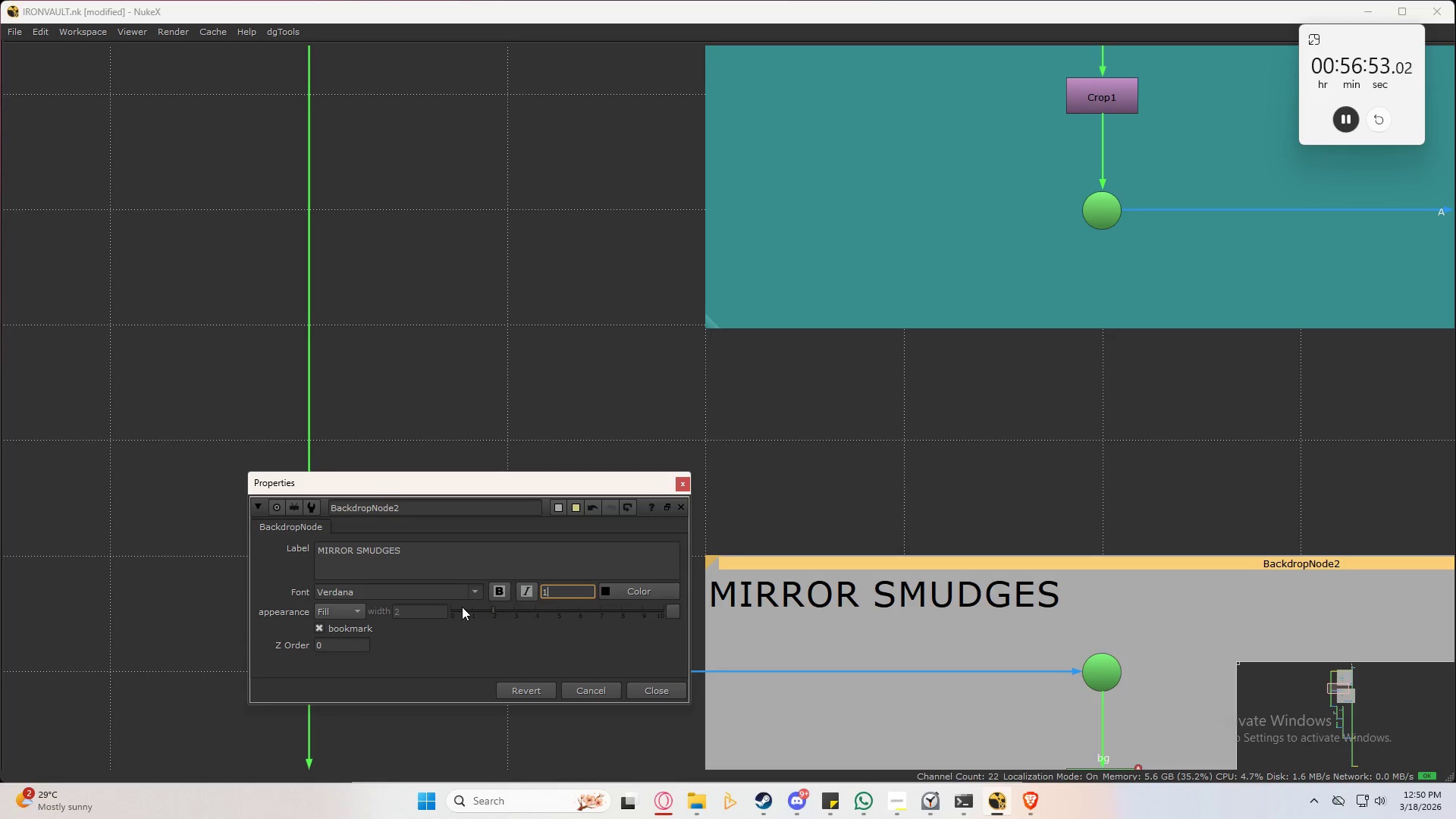 
key(Numpad0)
 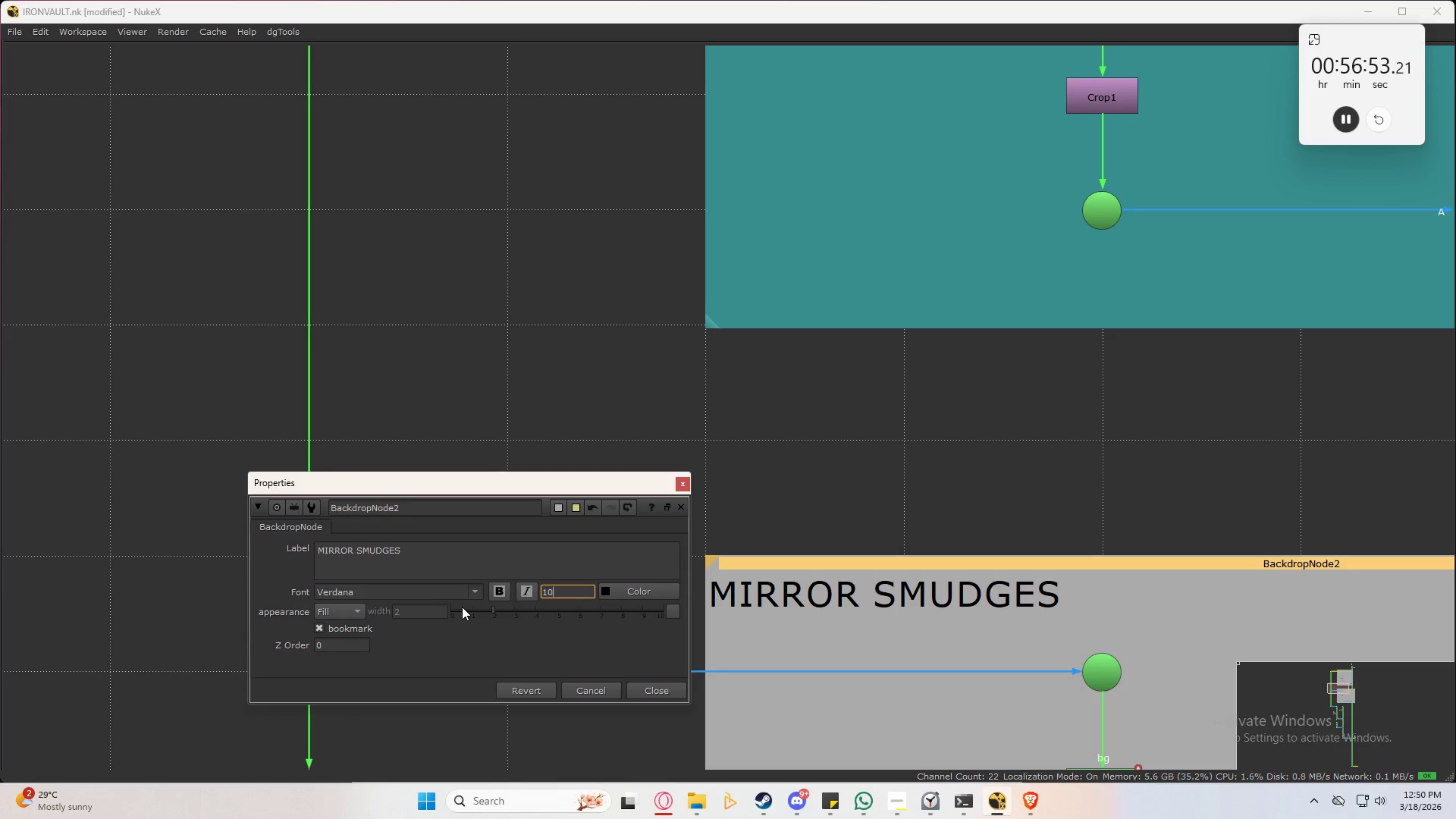 
key(Numpad0)
 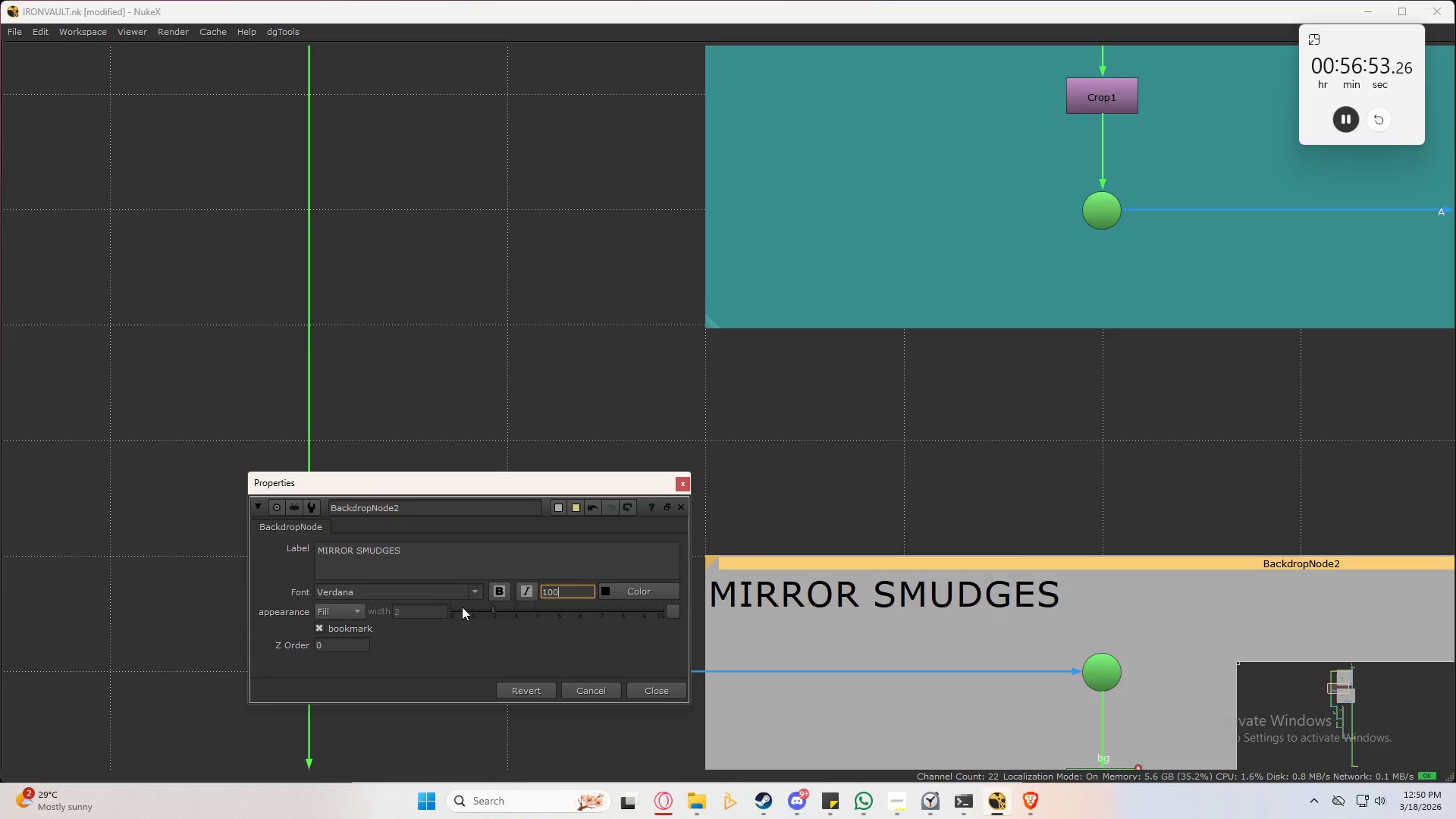 
key(NumpadEnter)
 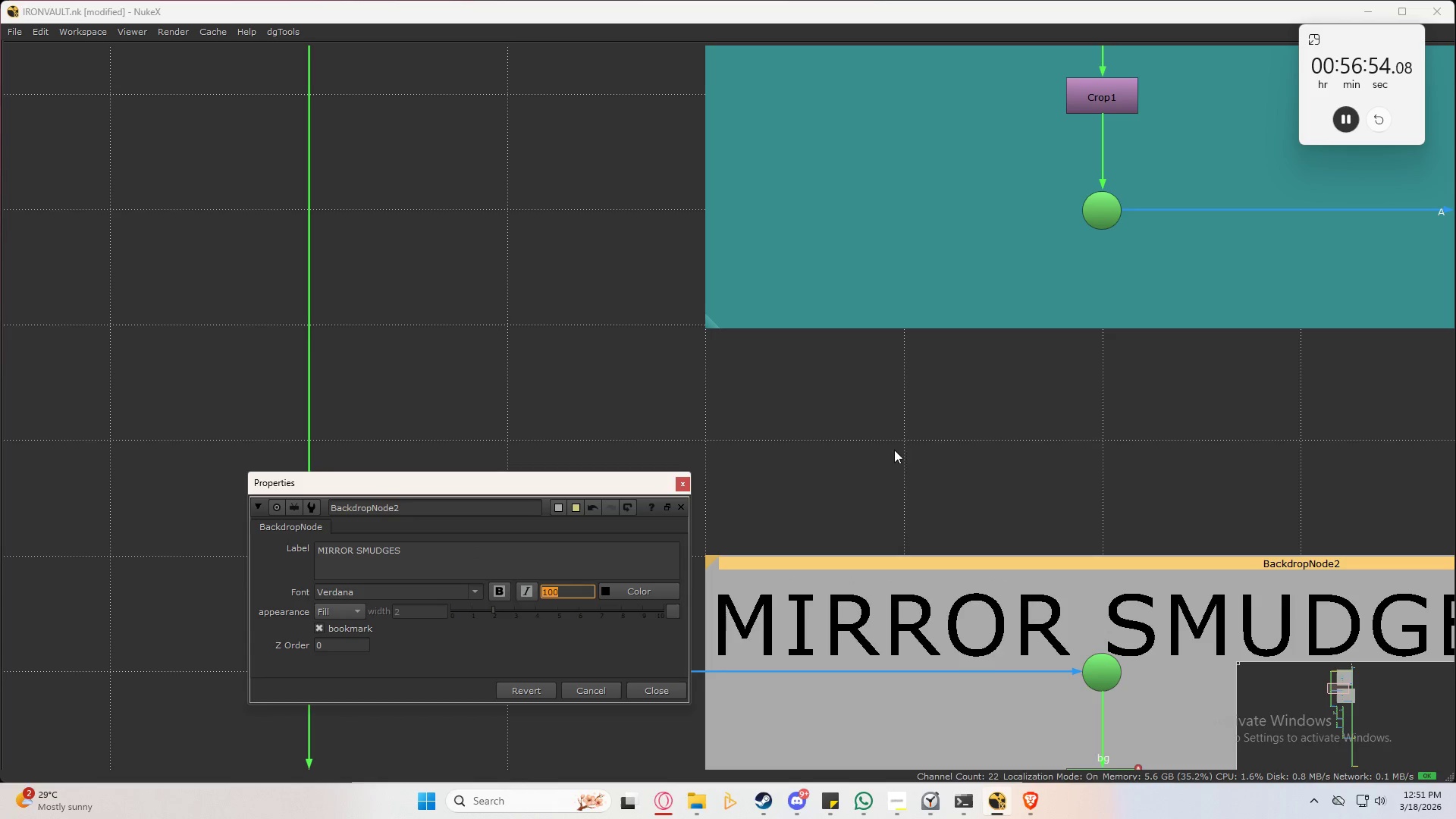 
scroll: coordinate [1040, 363], scroll_direction: down, amount: 8.0
 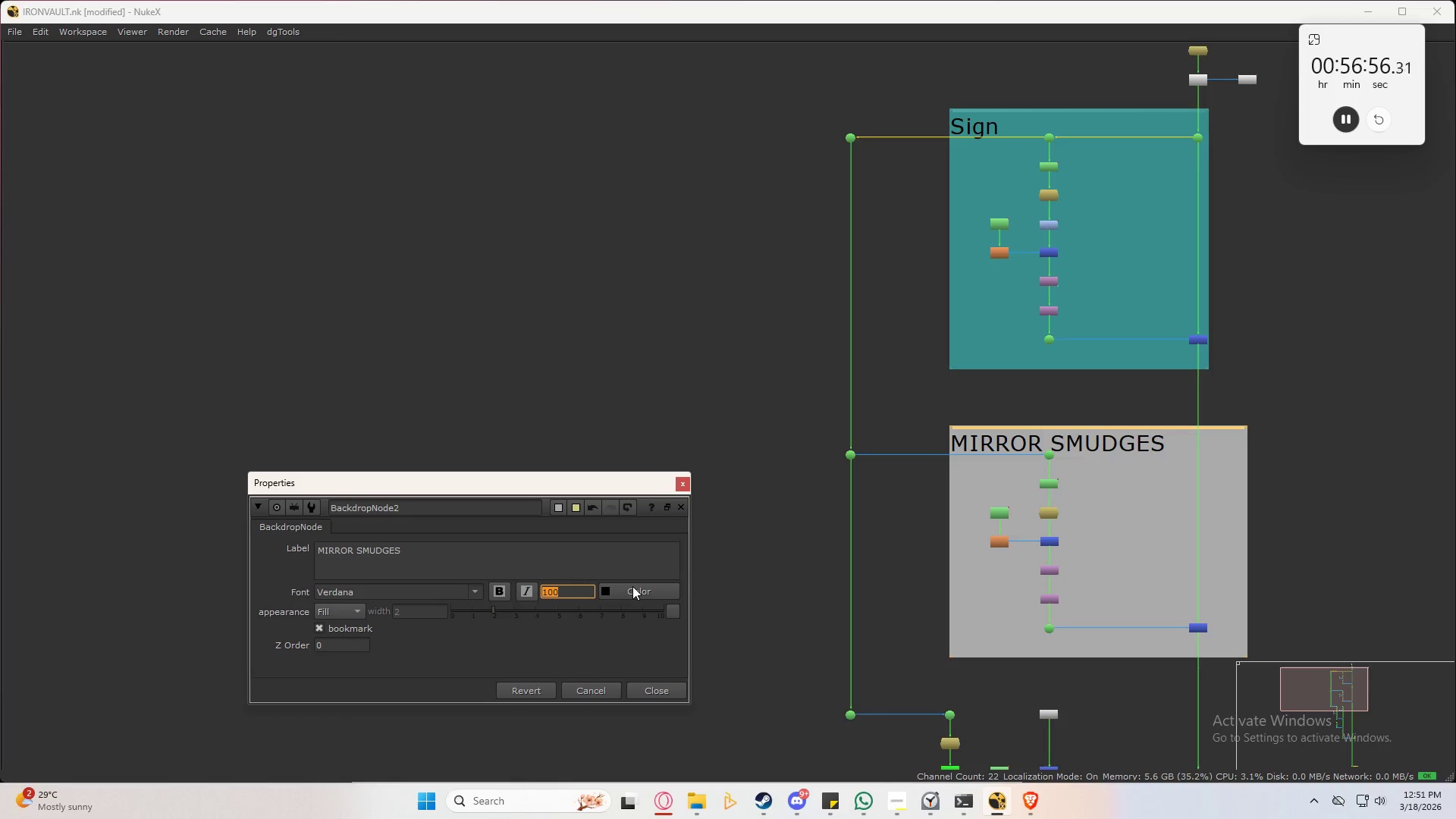 
key(Numpad5)
 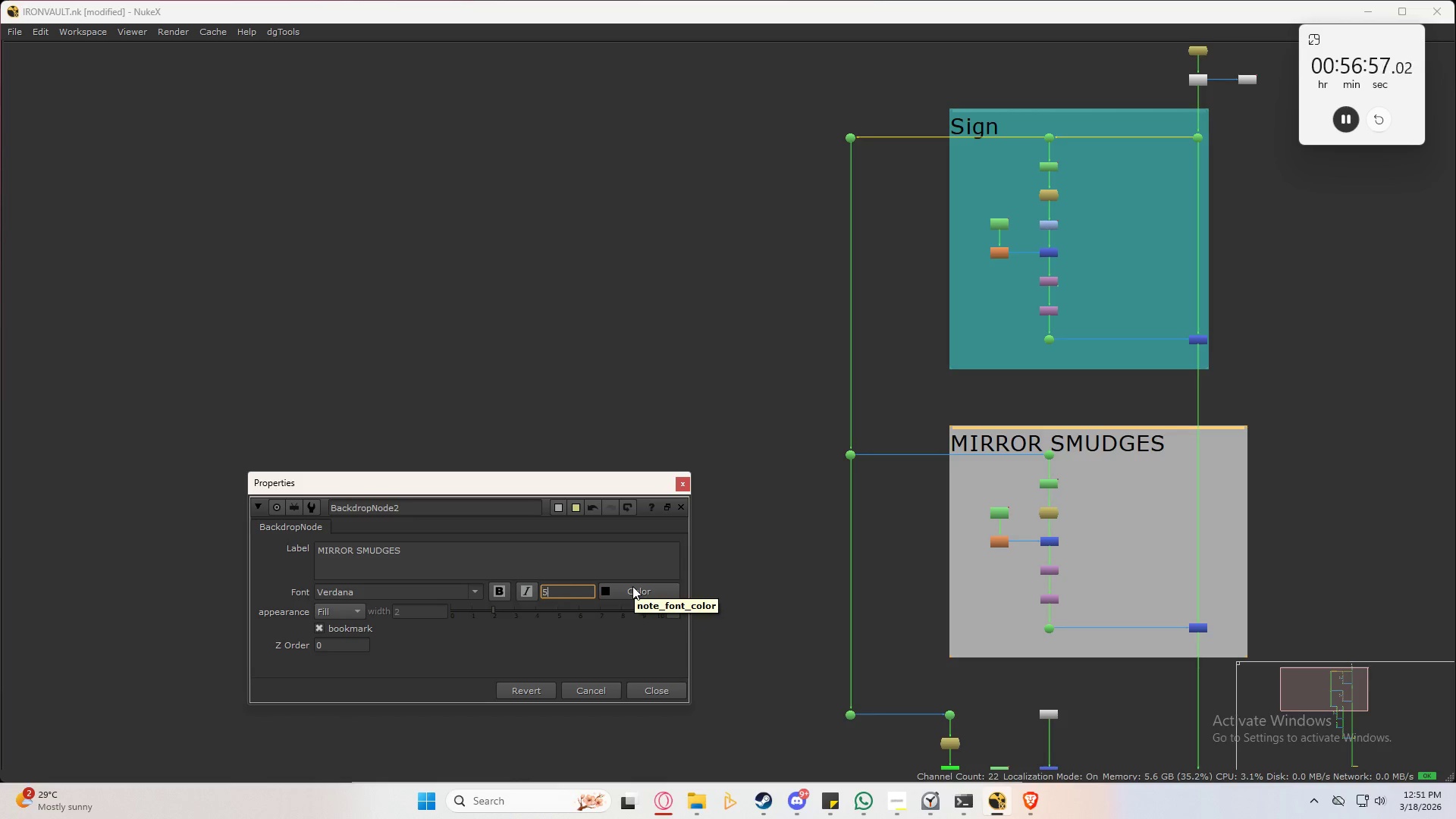 
key(Numpad0)
 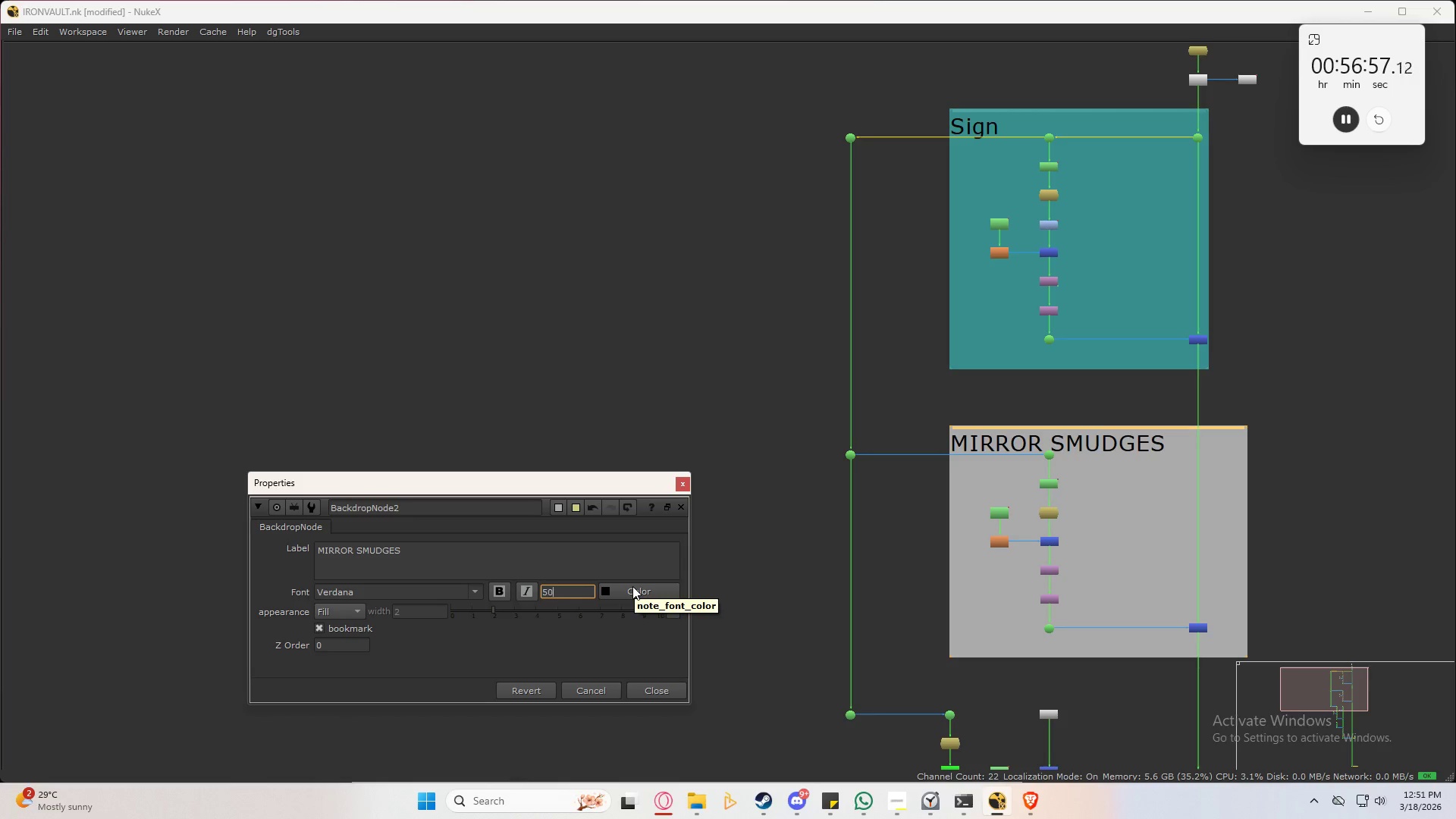 
key(NumpadEnter)
 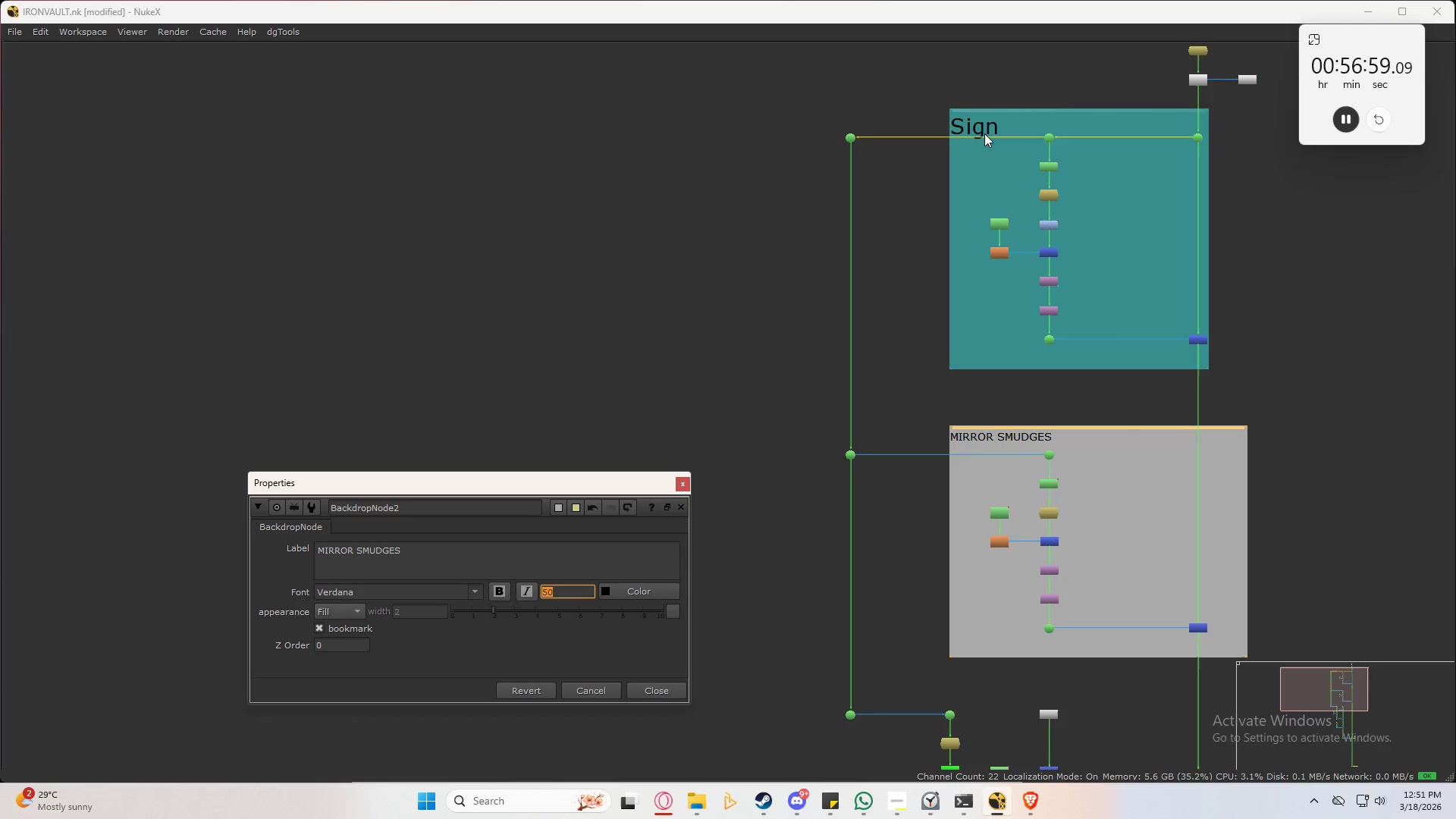 
hold_key(key=ControlLeft, duration=1.38)
double_click([1003, 112])
 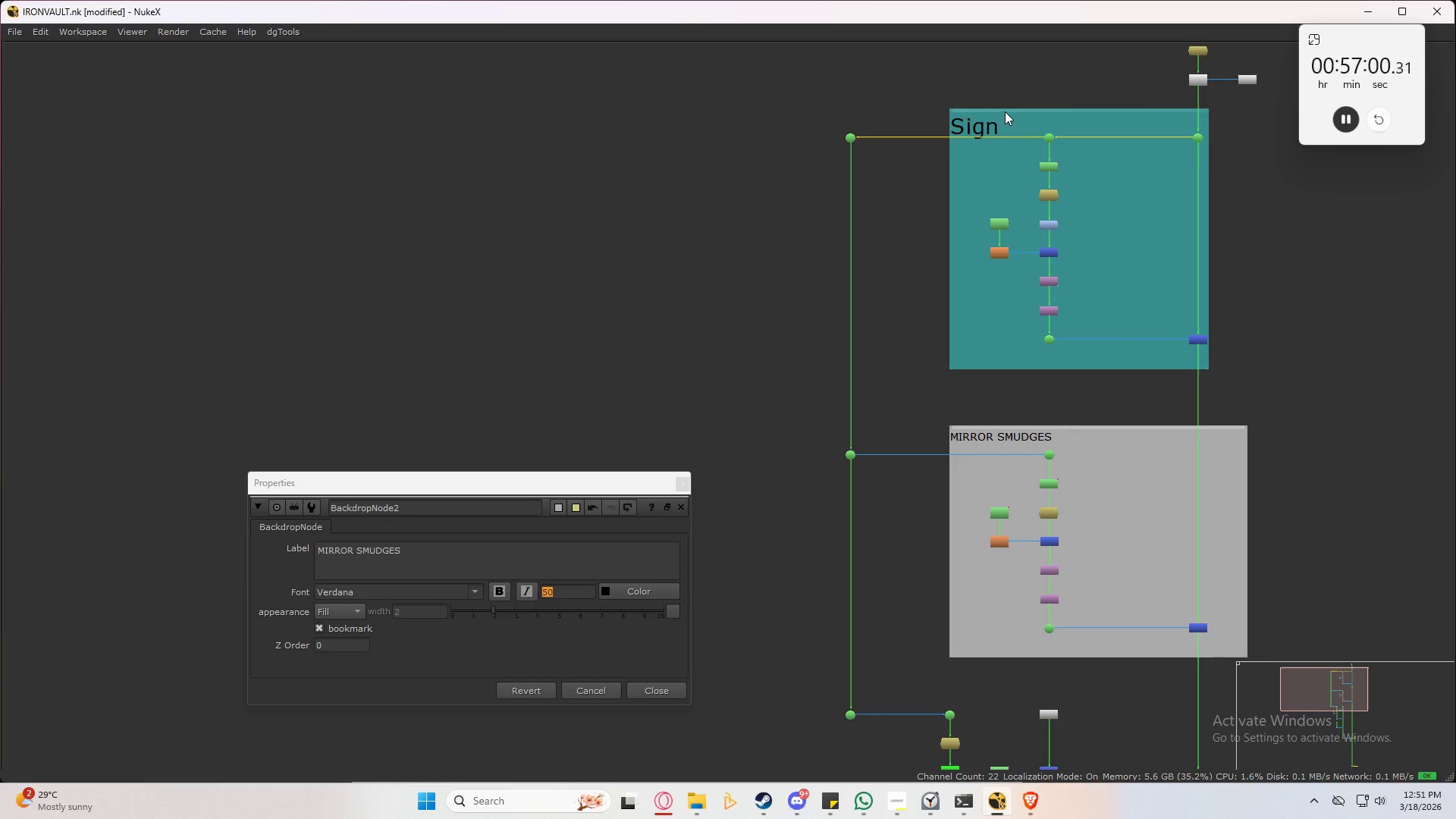 
left_click([1006, 108])
 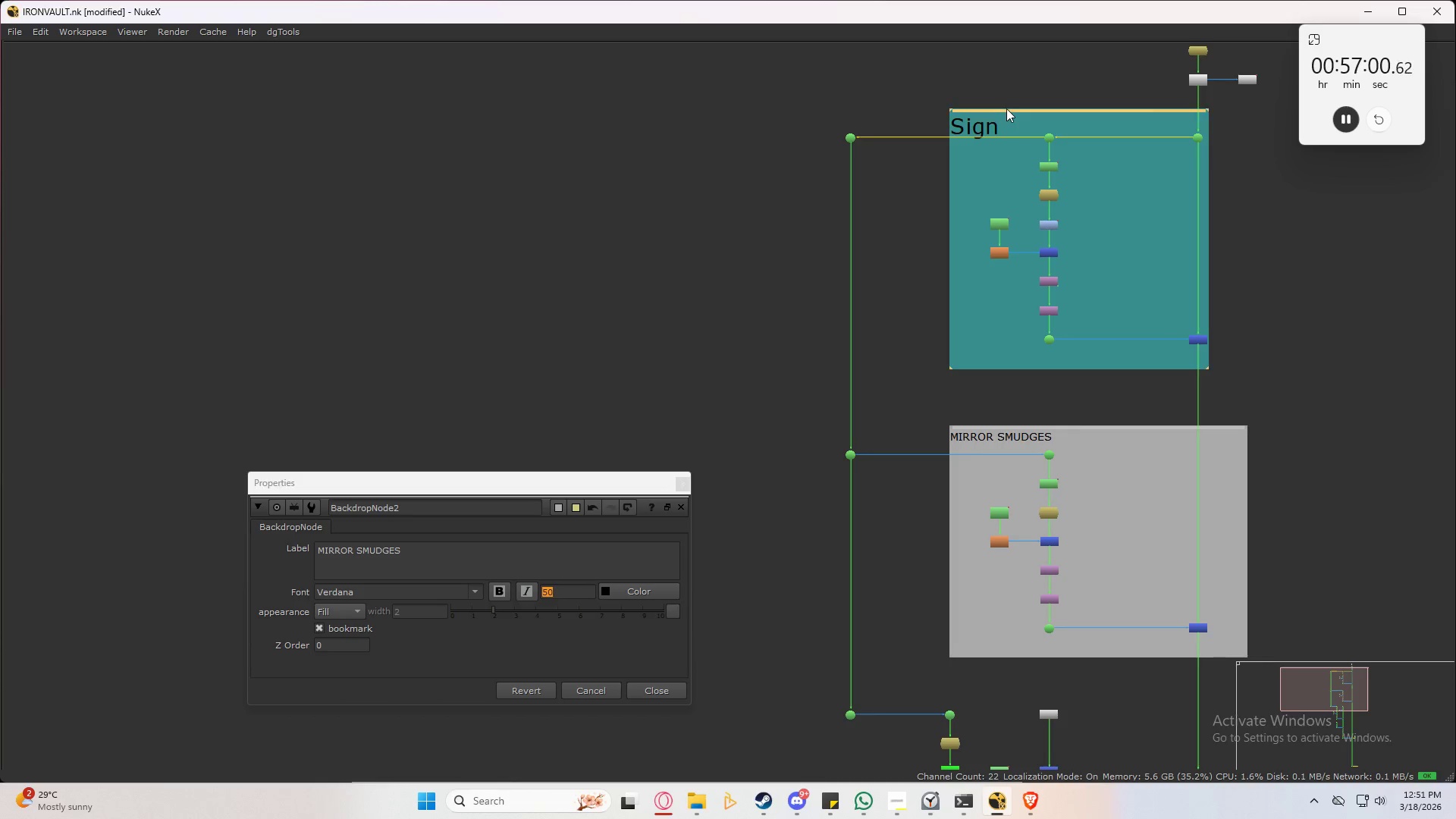 
double_click([1006, 108])
 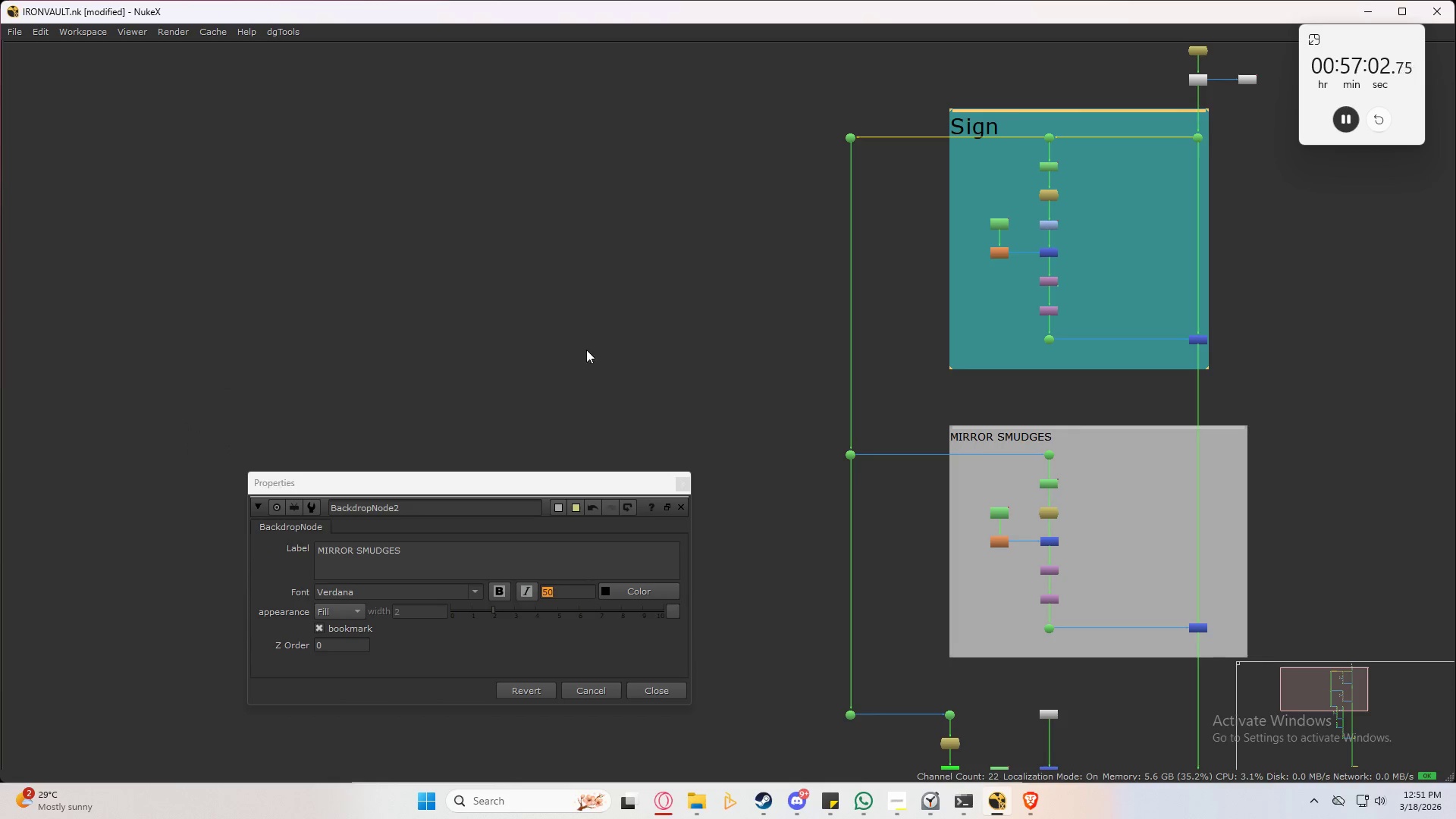 
left_click_drag(start_coordinate=[562, 595], to_coordinate=[528, 611])
 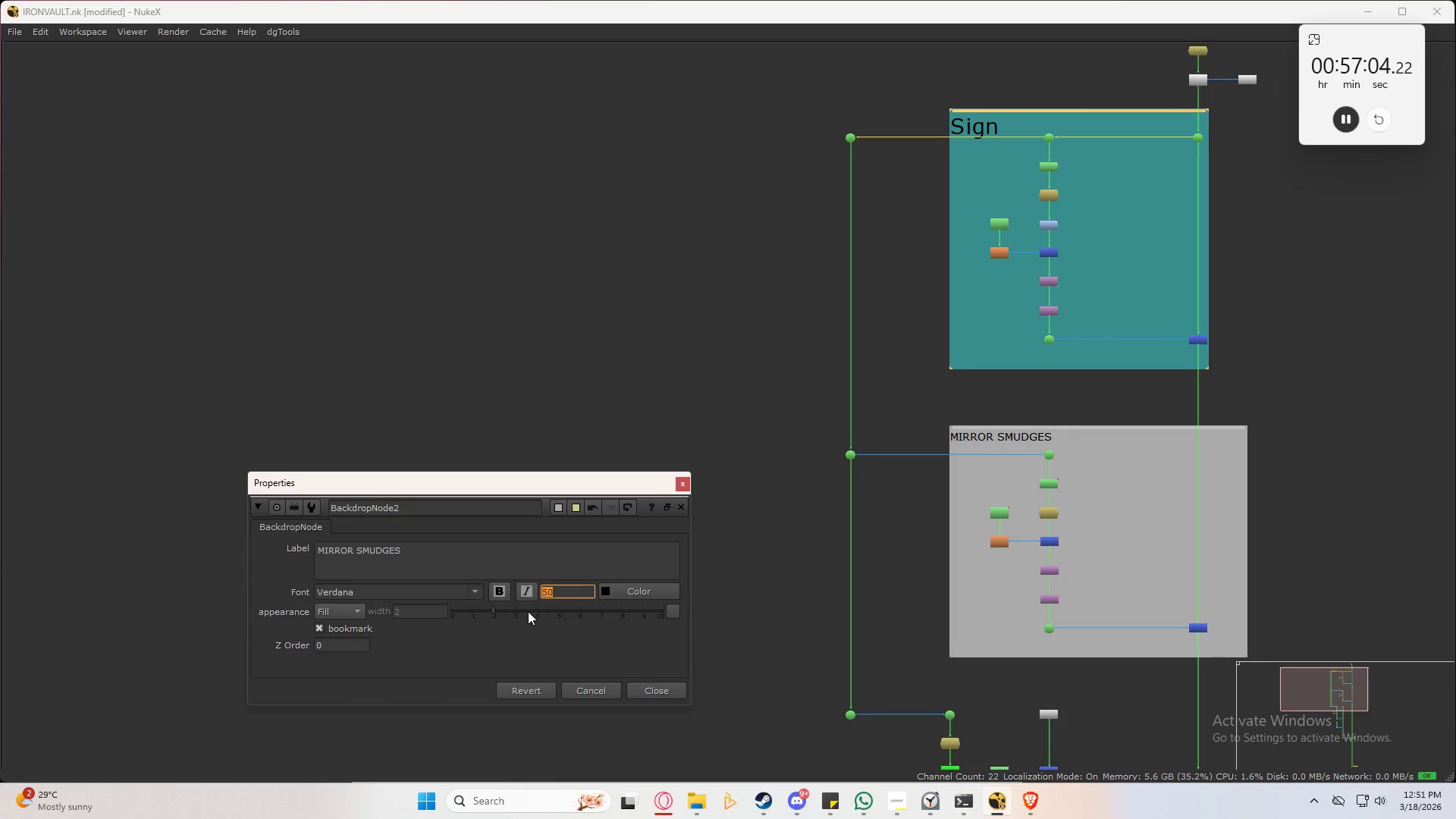 
key(Numpad1)
 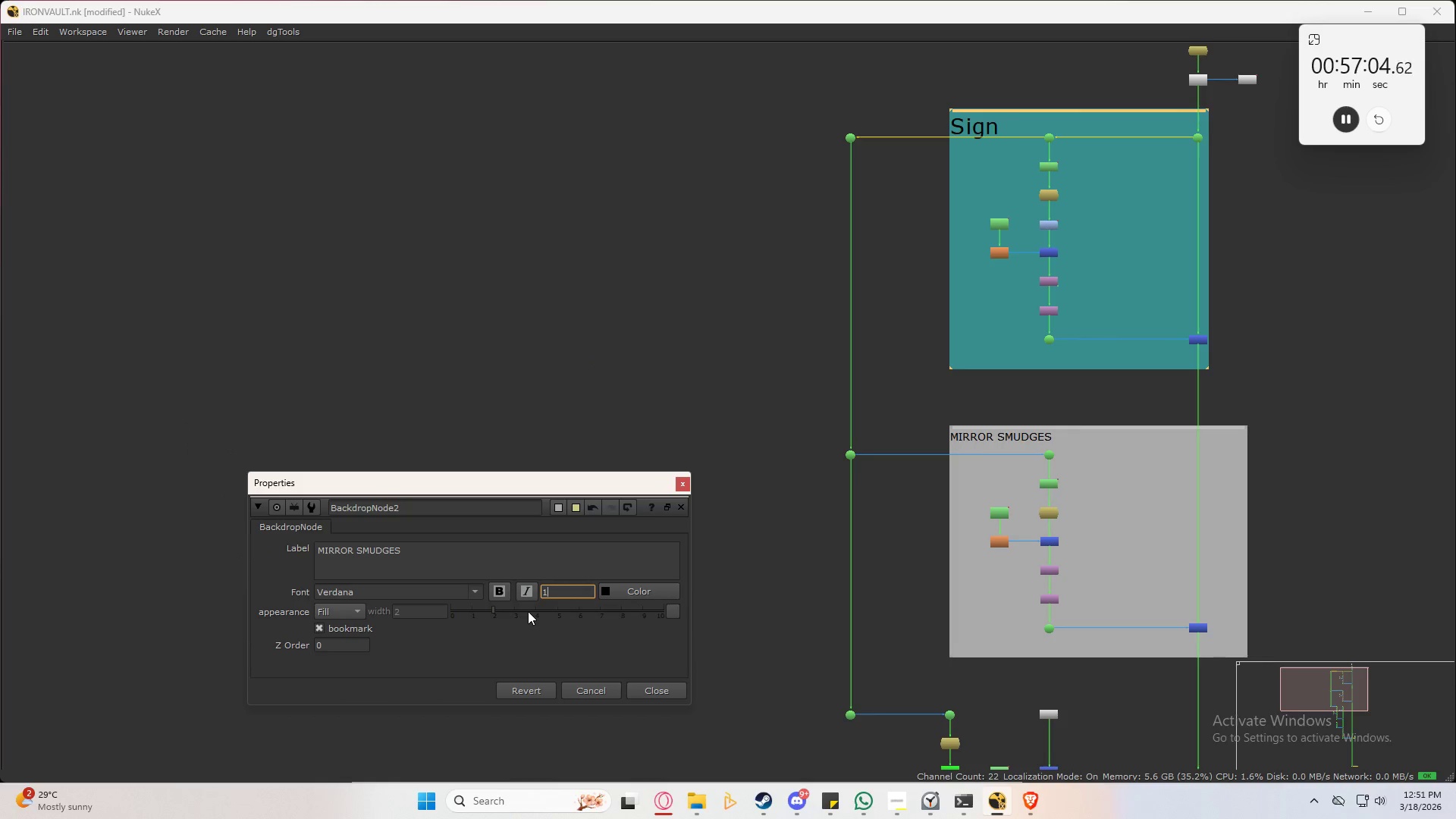 
key(Numpad0)
 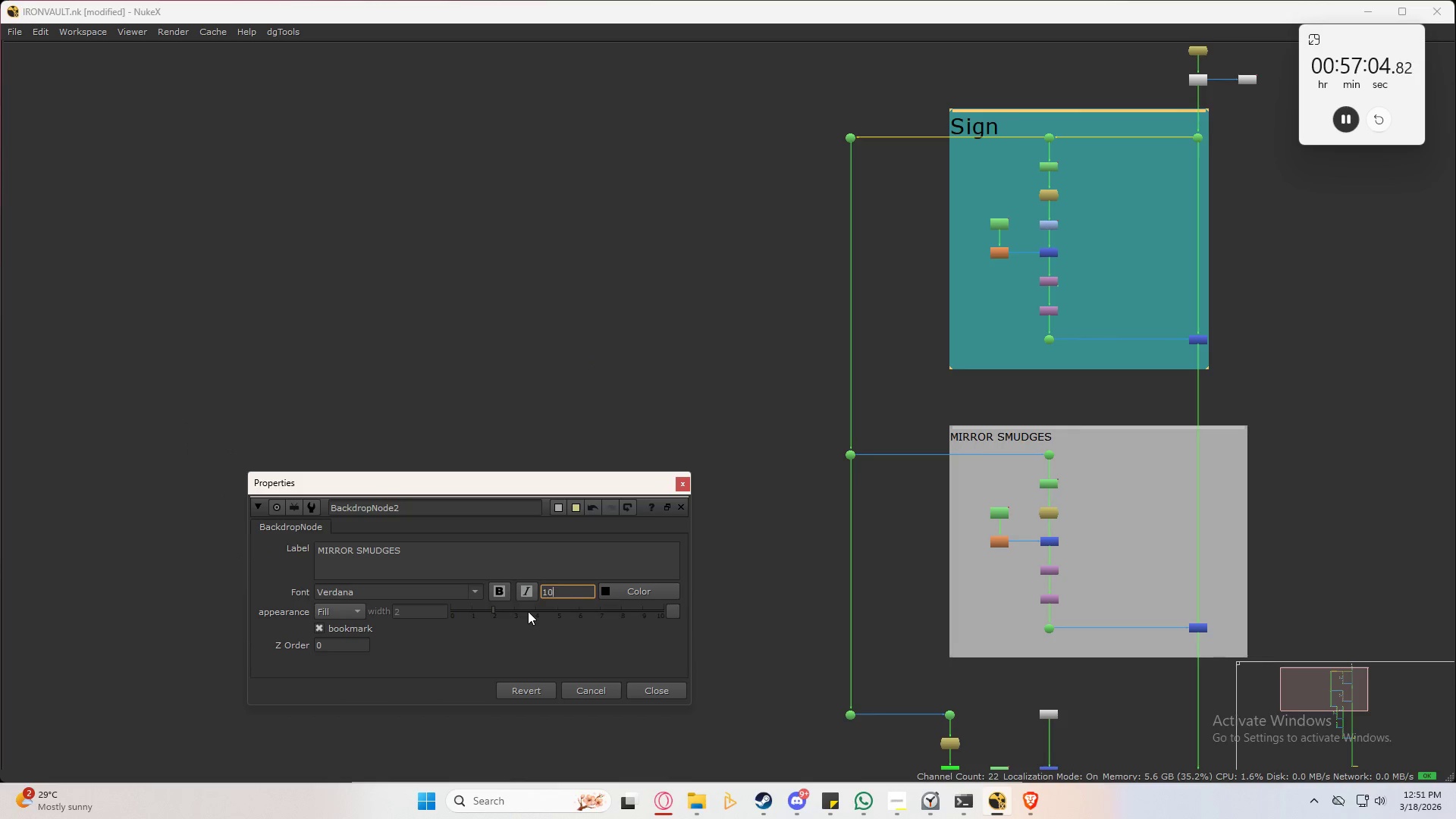 
key(Numpad0)
 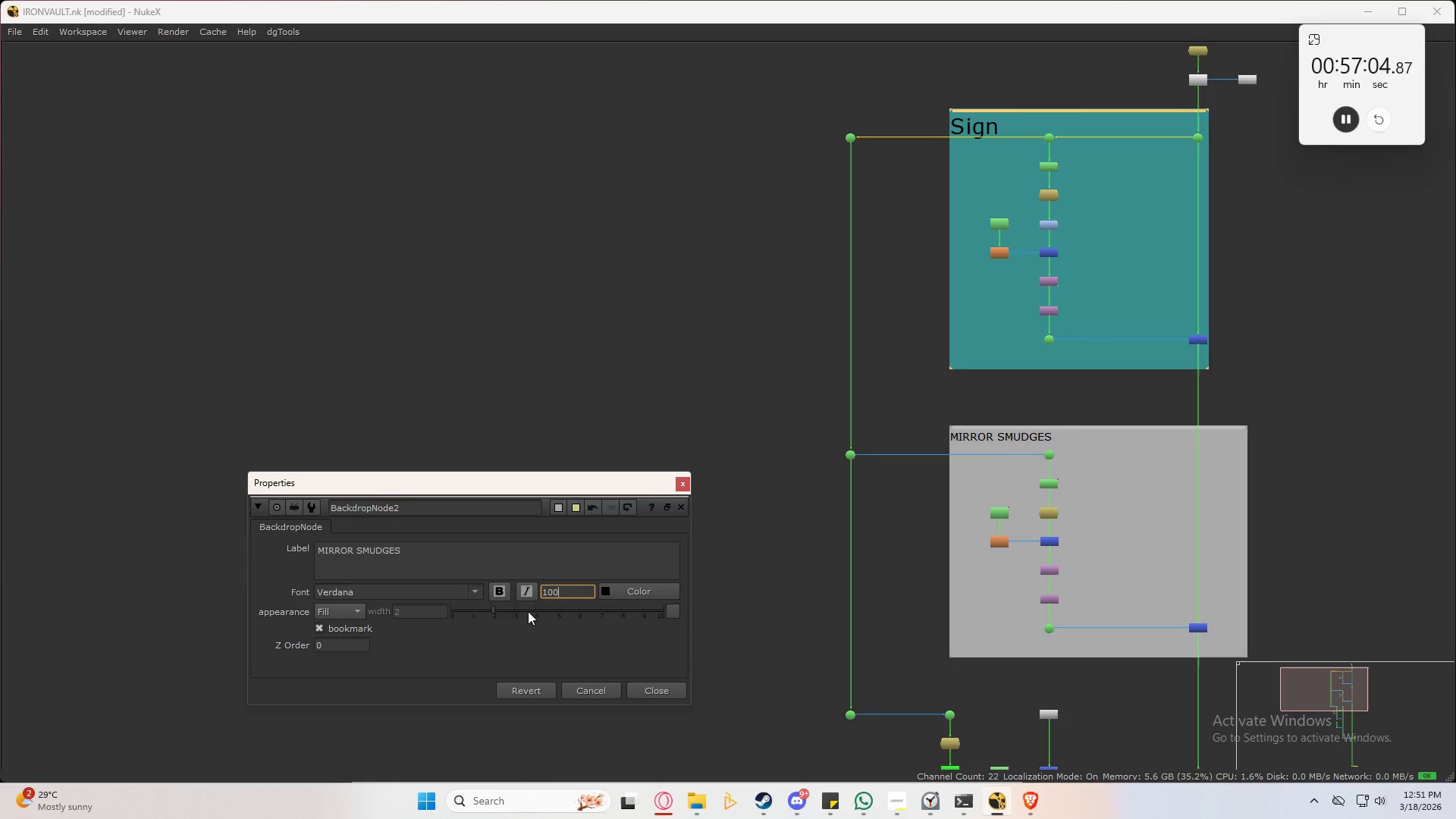 
key(NumpadEnter)
 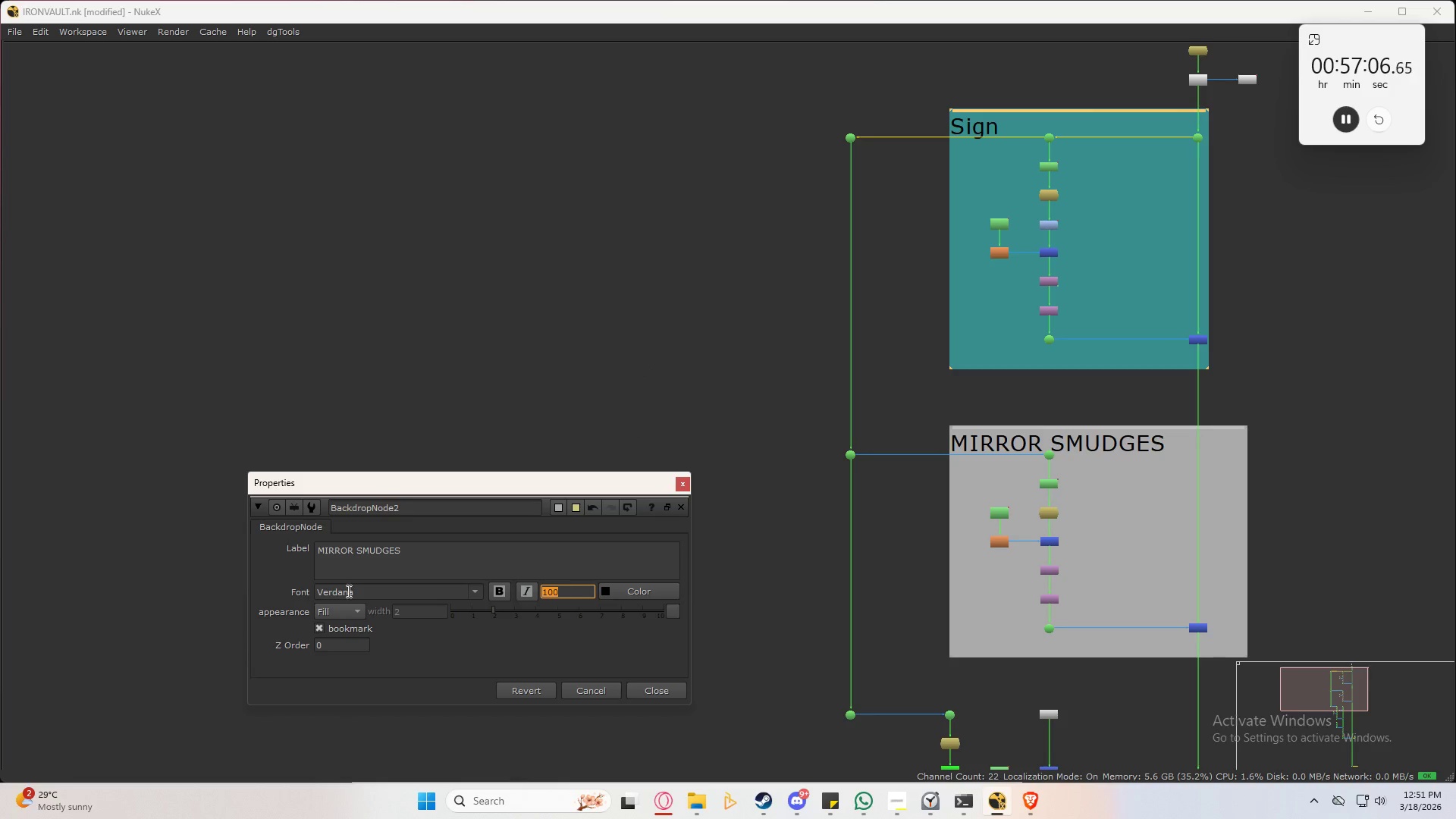 
left_click_drag(start_coordinate=[413, 556], to_coordinate=[221, 567])
 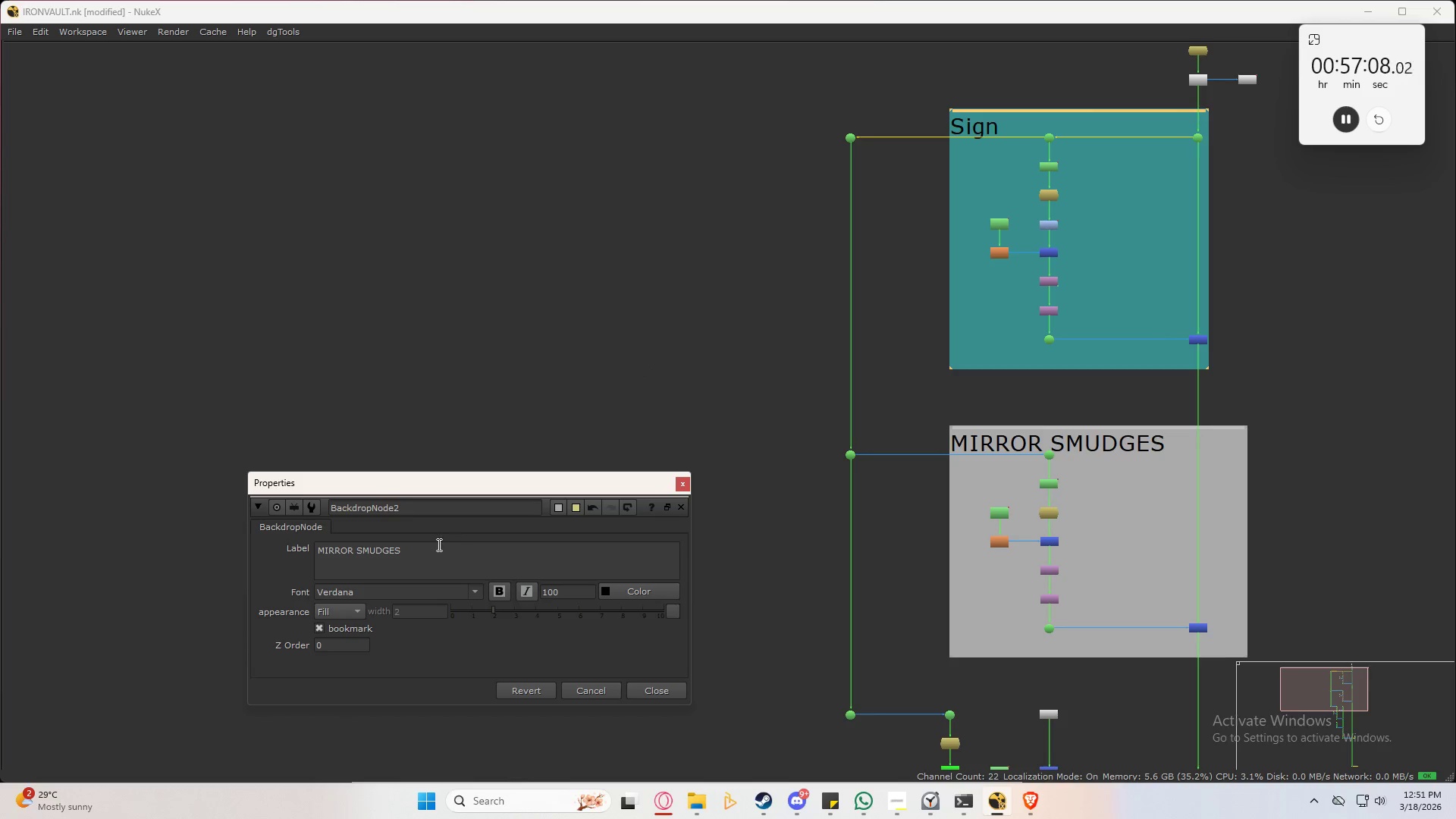 
left_click_drag(start_coordinate=[431, 554], to_coordinate=[253, 557])
 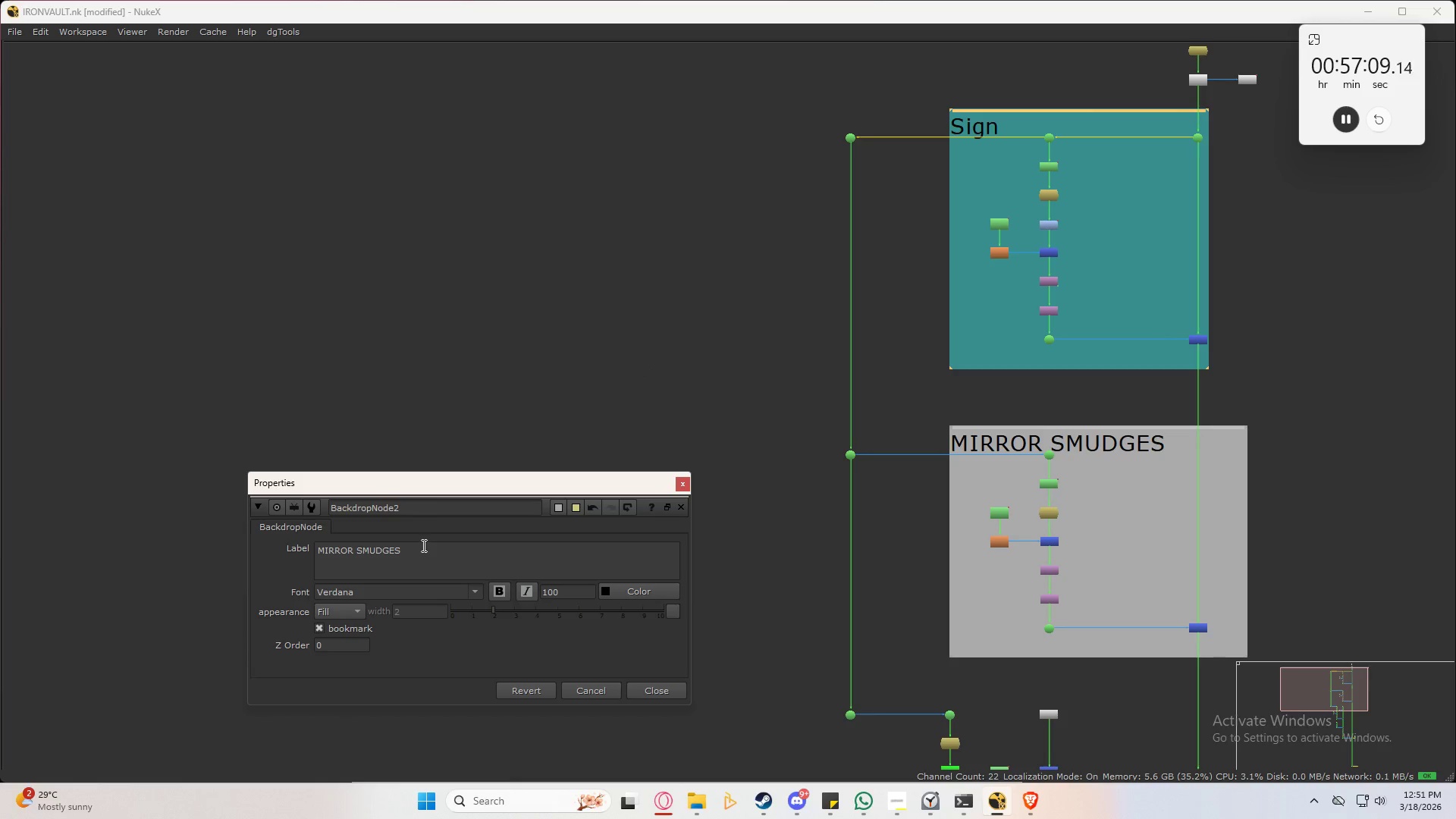 
left_click([427, 549])
 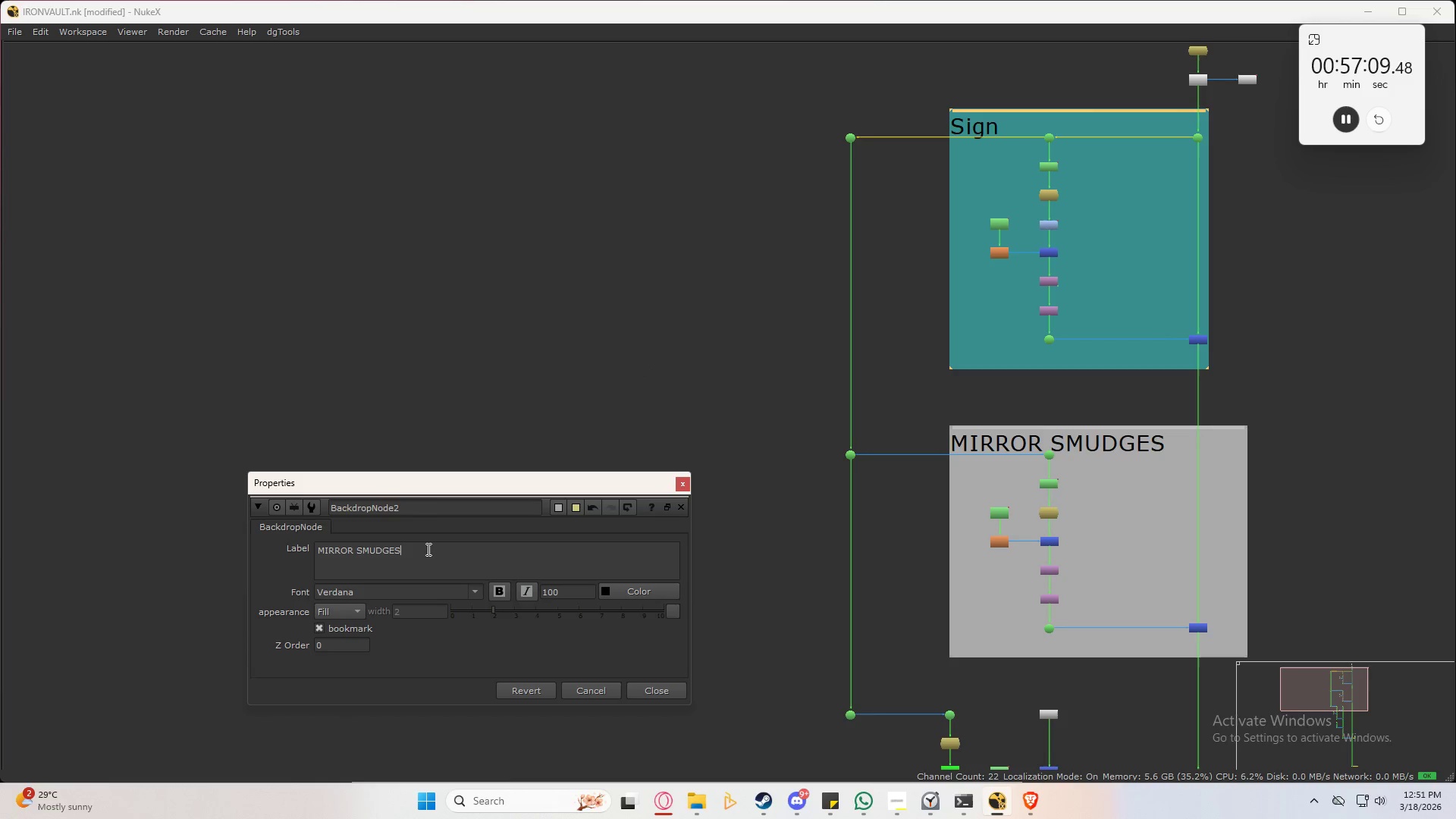 
key(Control+ControlLeft)
 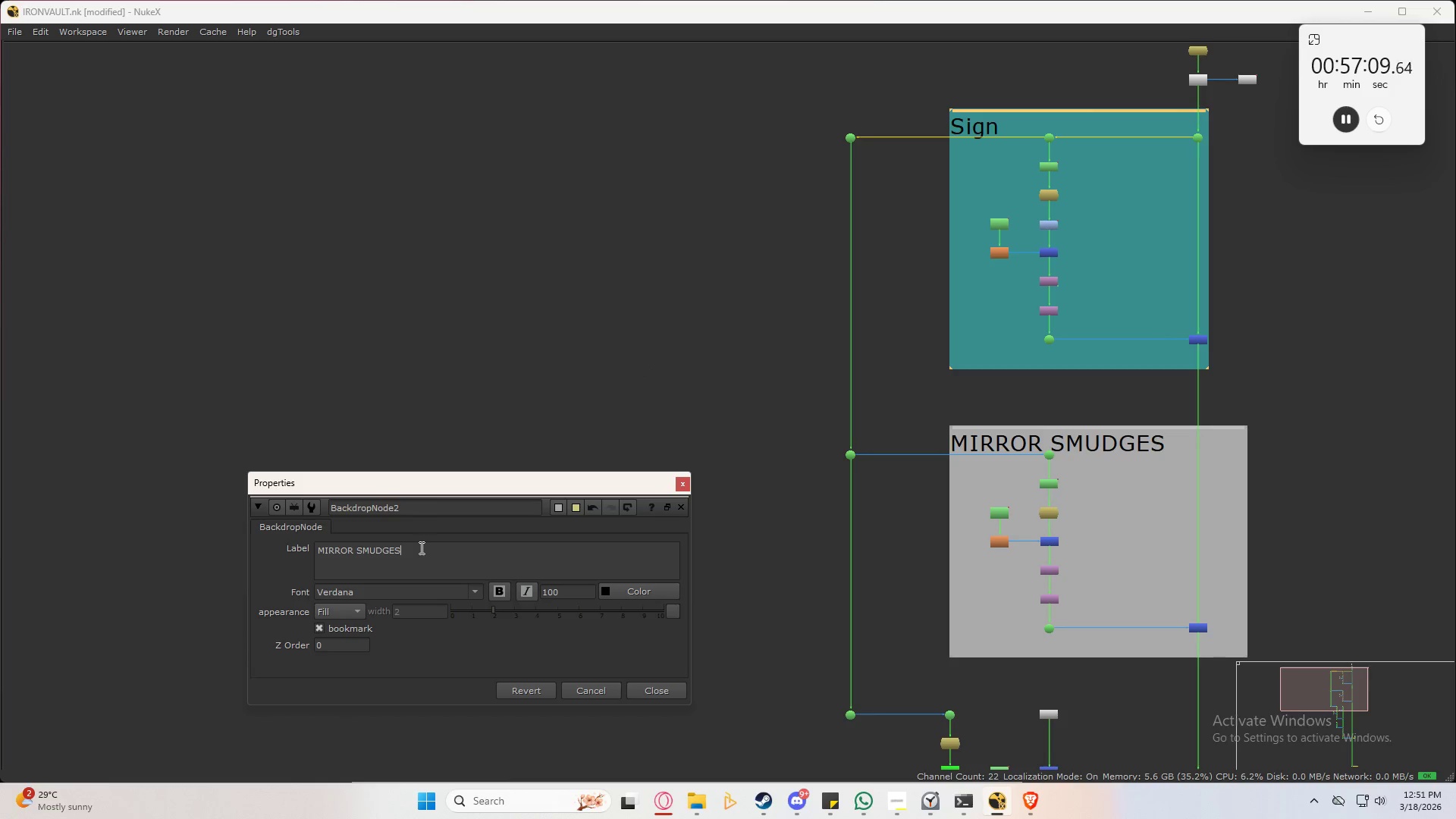 
key(Control+A)